 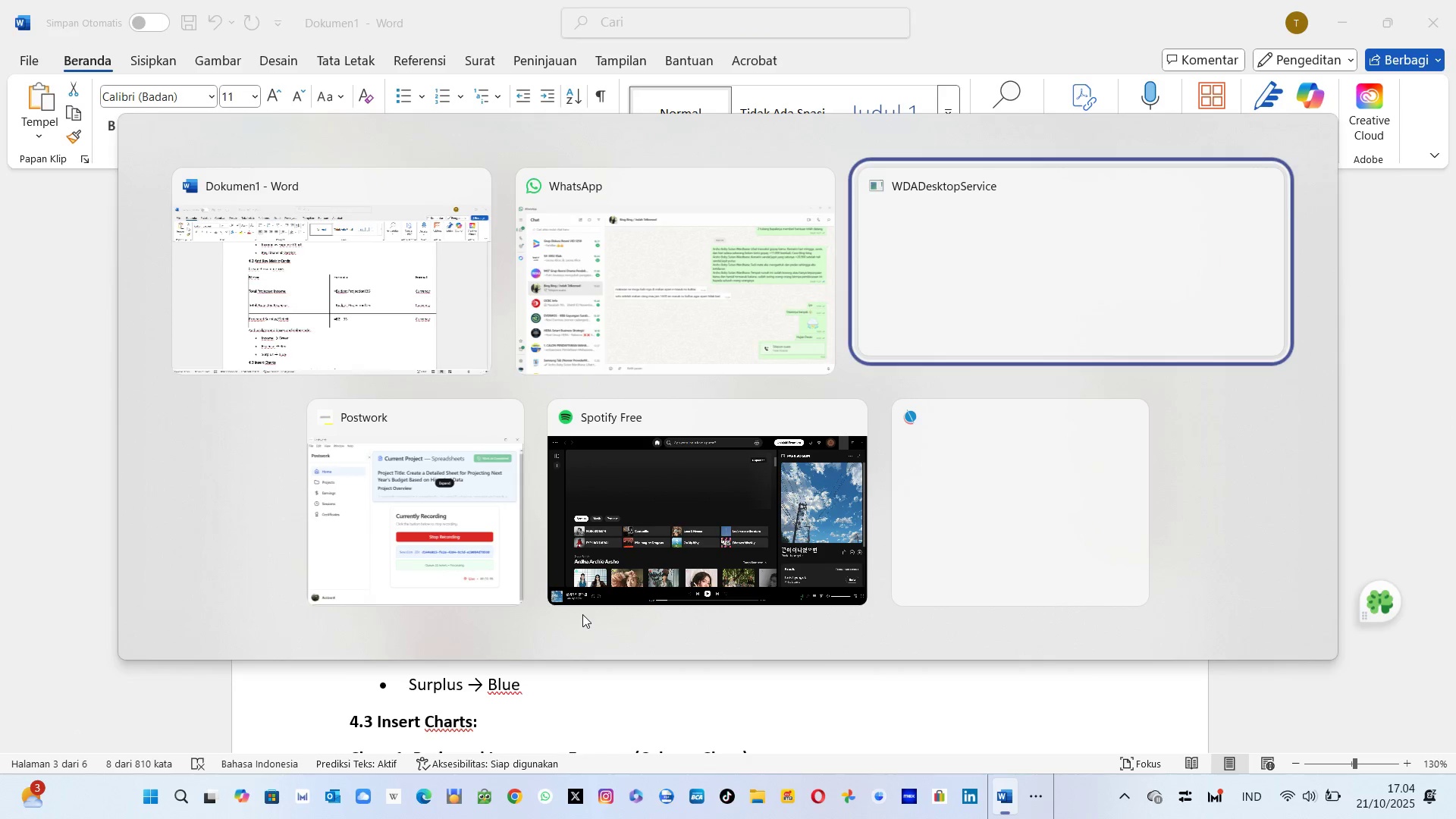 
key(Alt+Tab)
 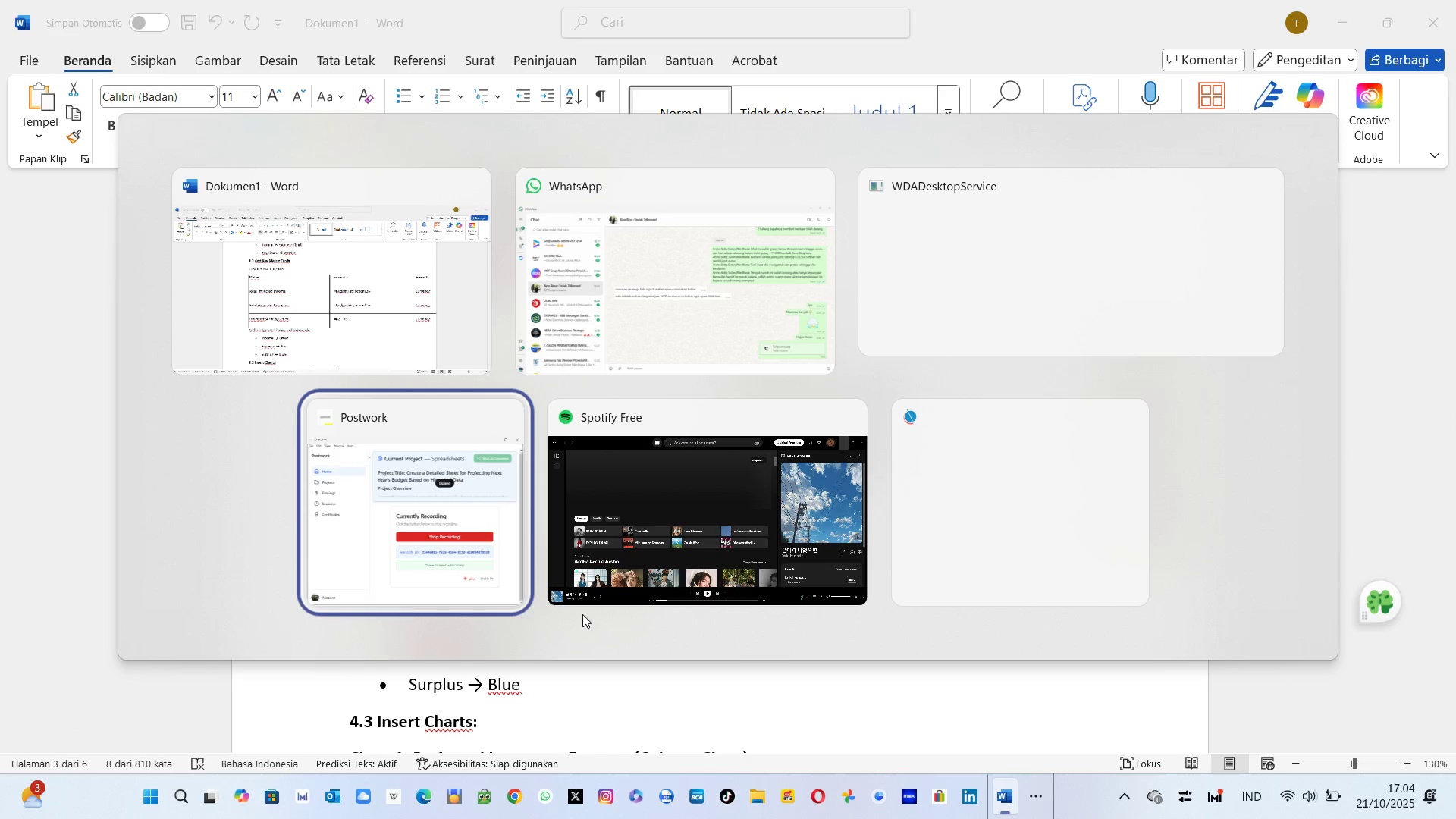 
key(Alt+Tab)
 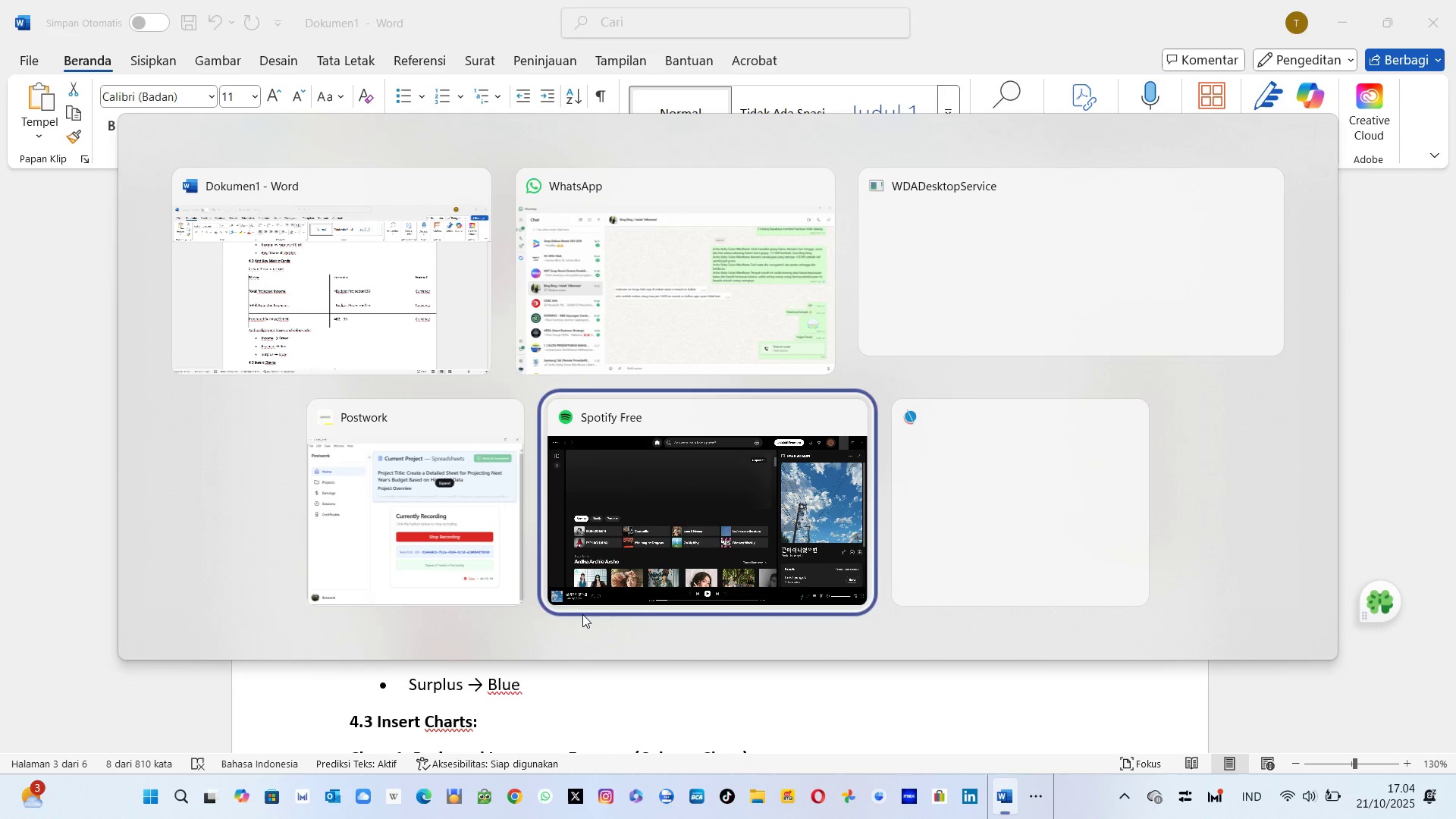 
key(Alt+Tab)
 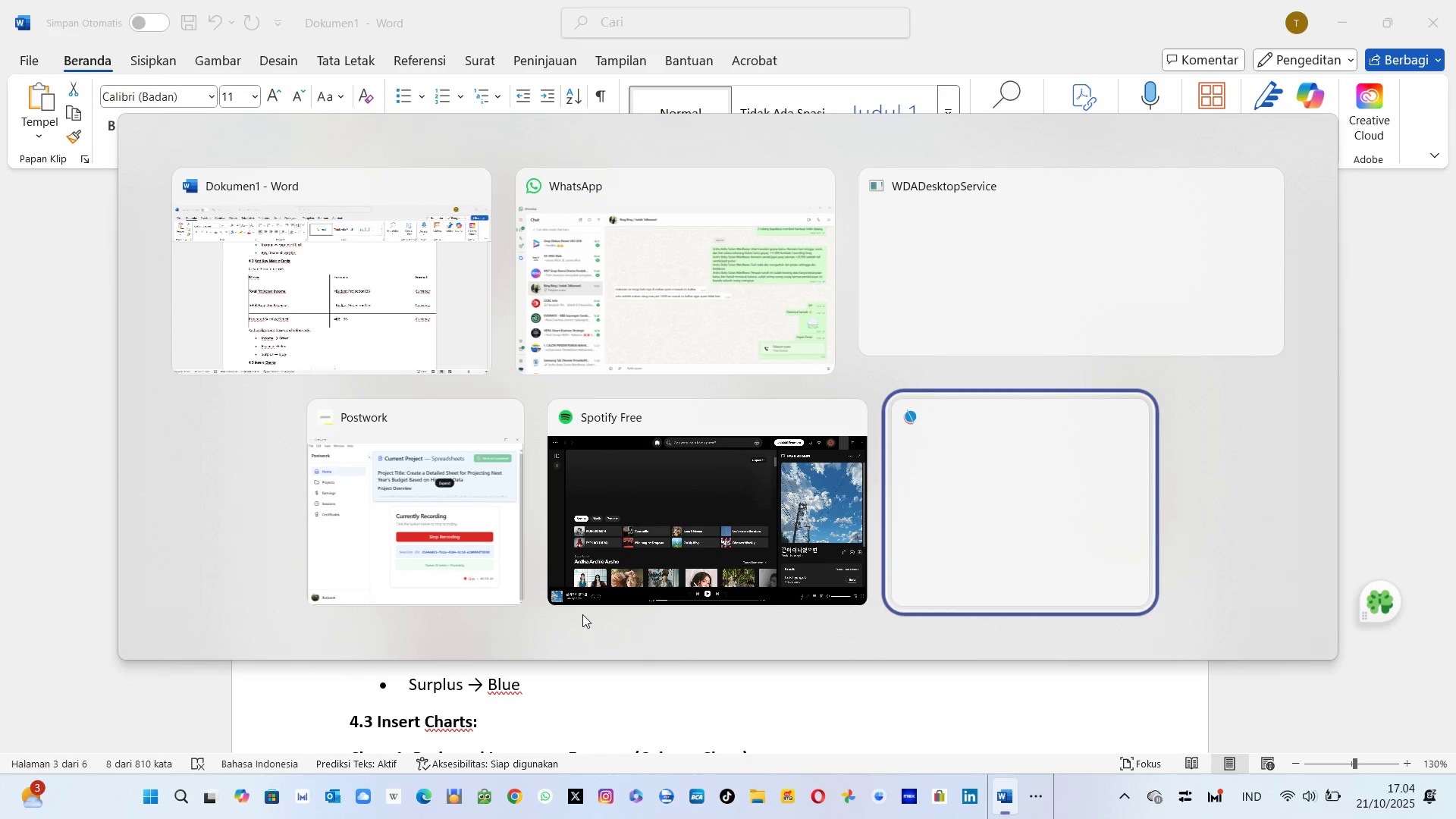 
key(Alt+Tab)
 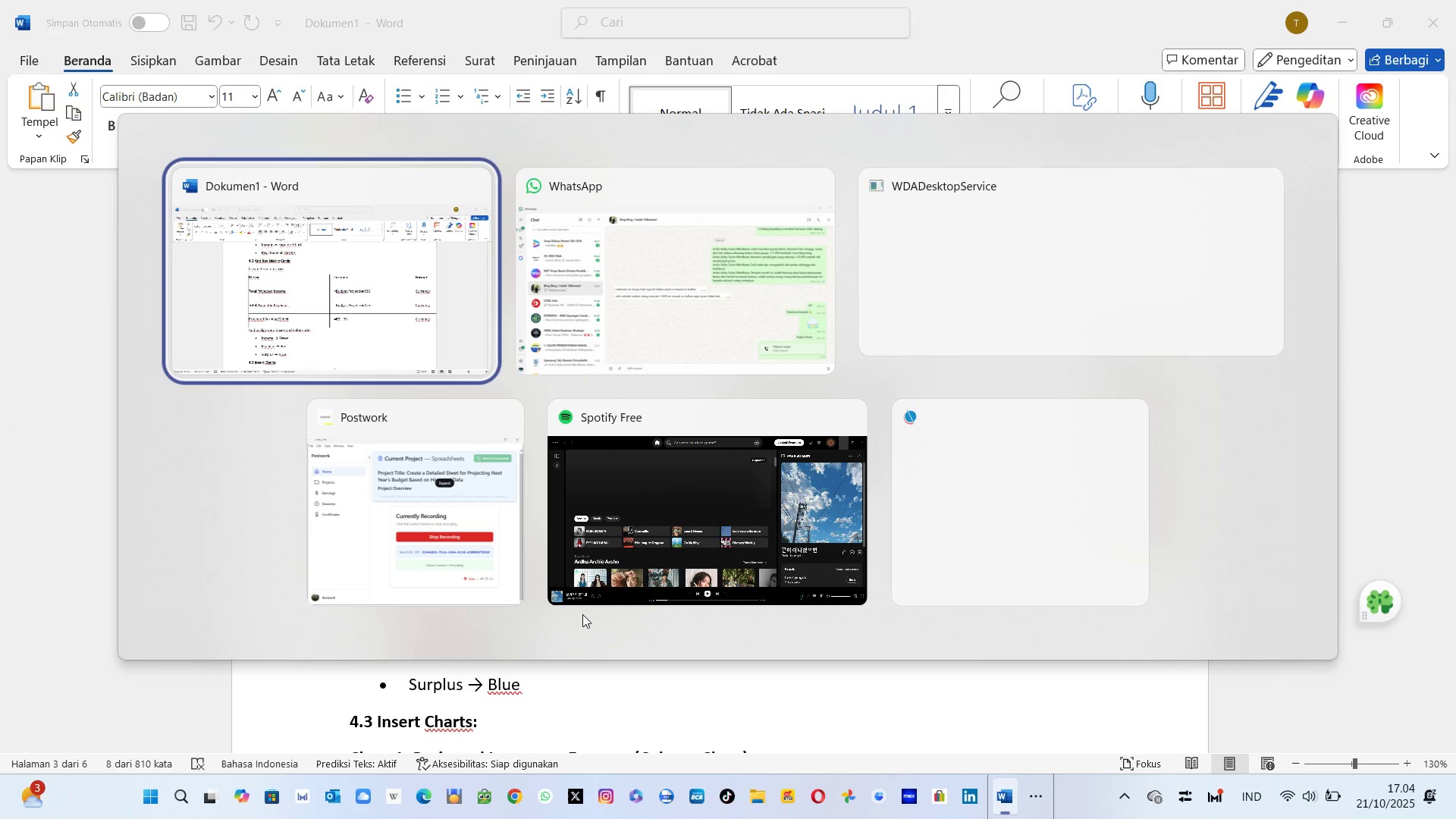 
key(Alt+Tab)
 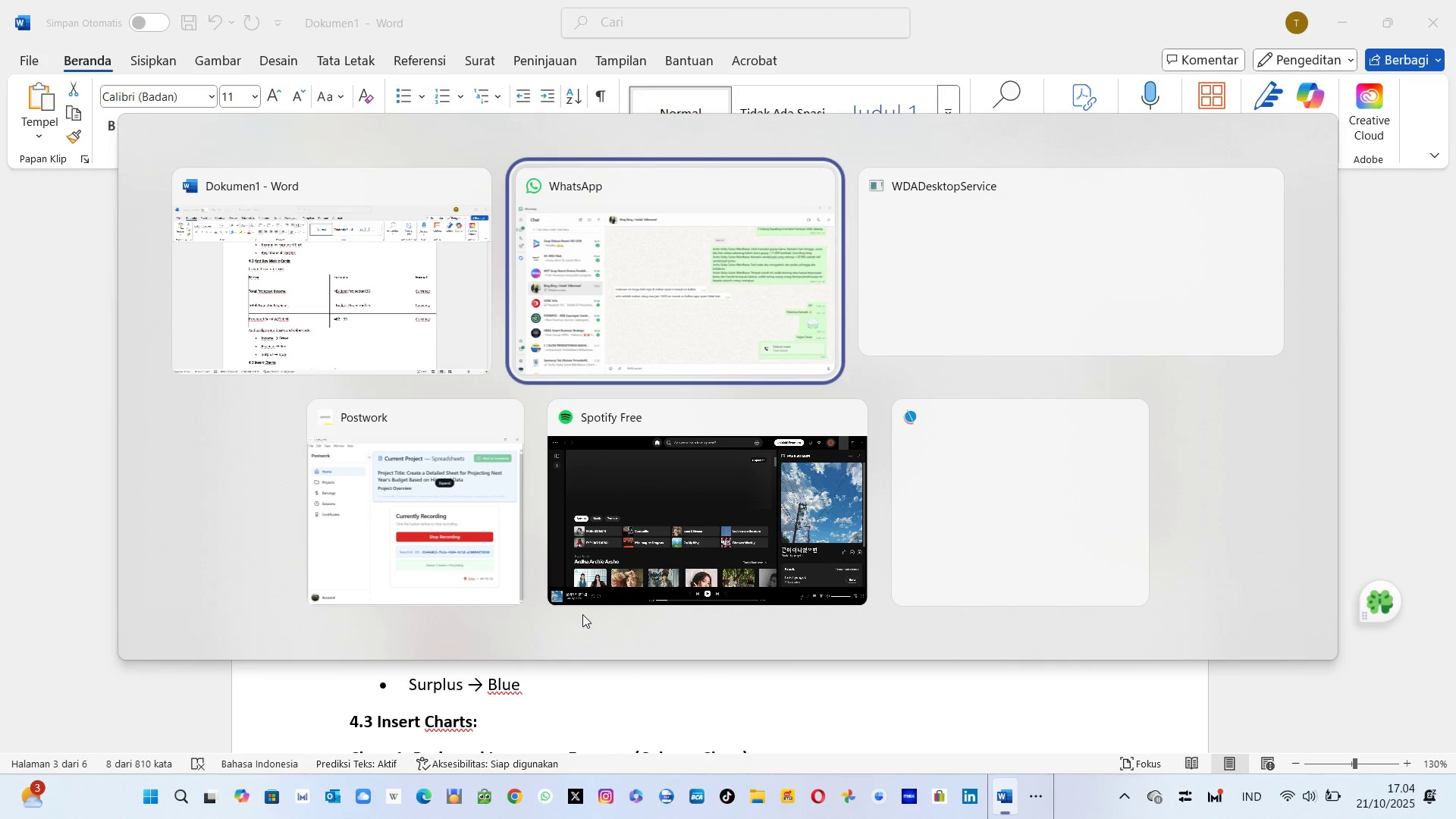 
key(Alt+Tab)
 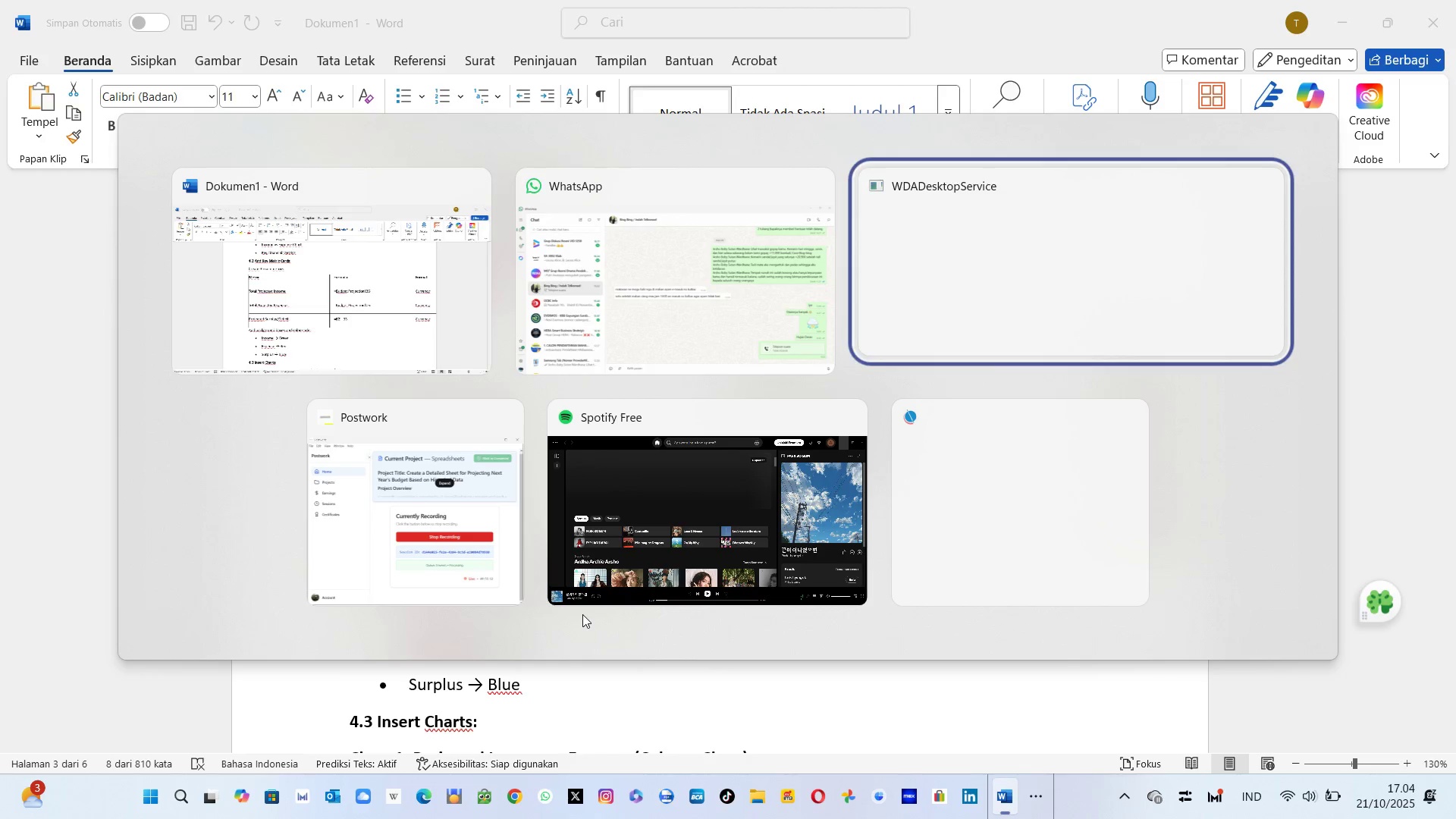 
key(Alt+Tab)
 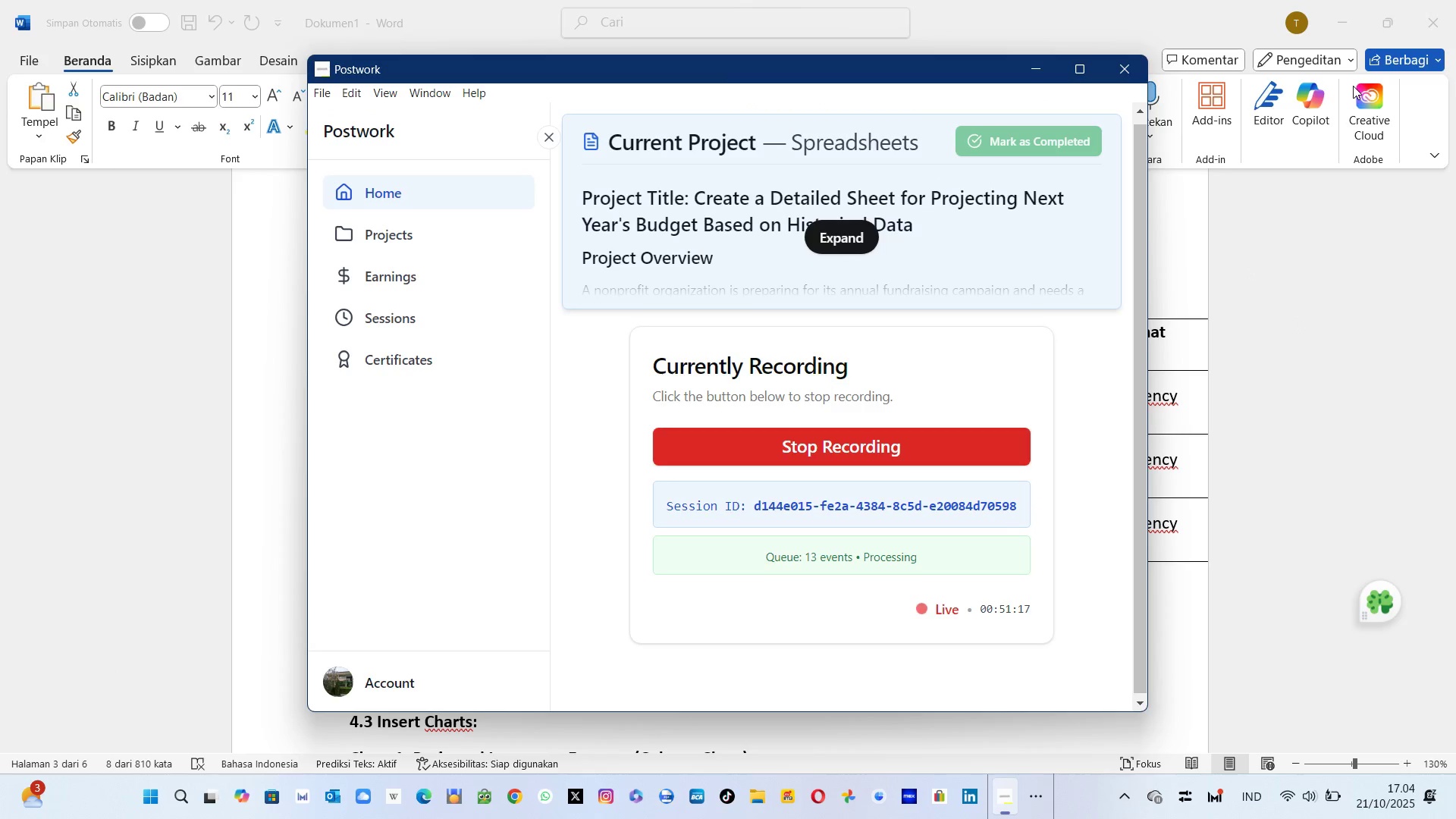 
wait(6.16)
 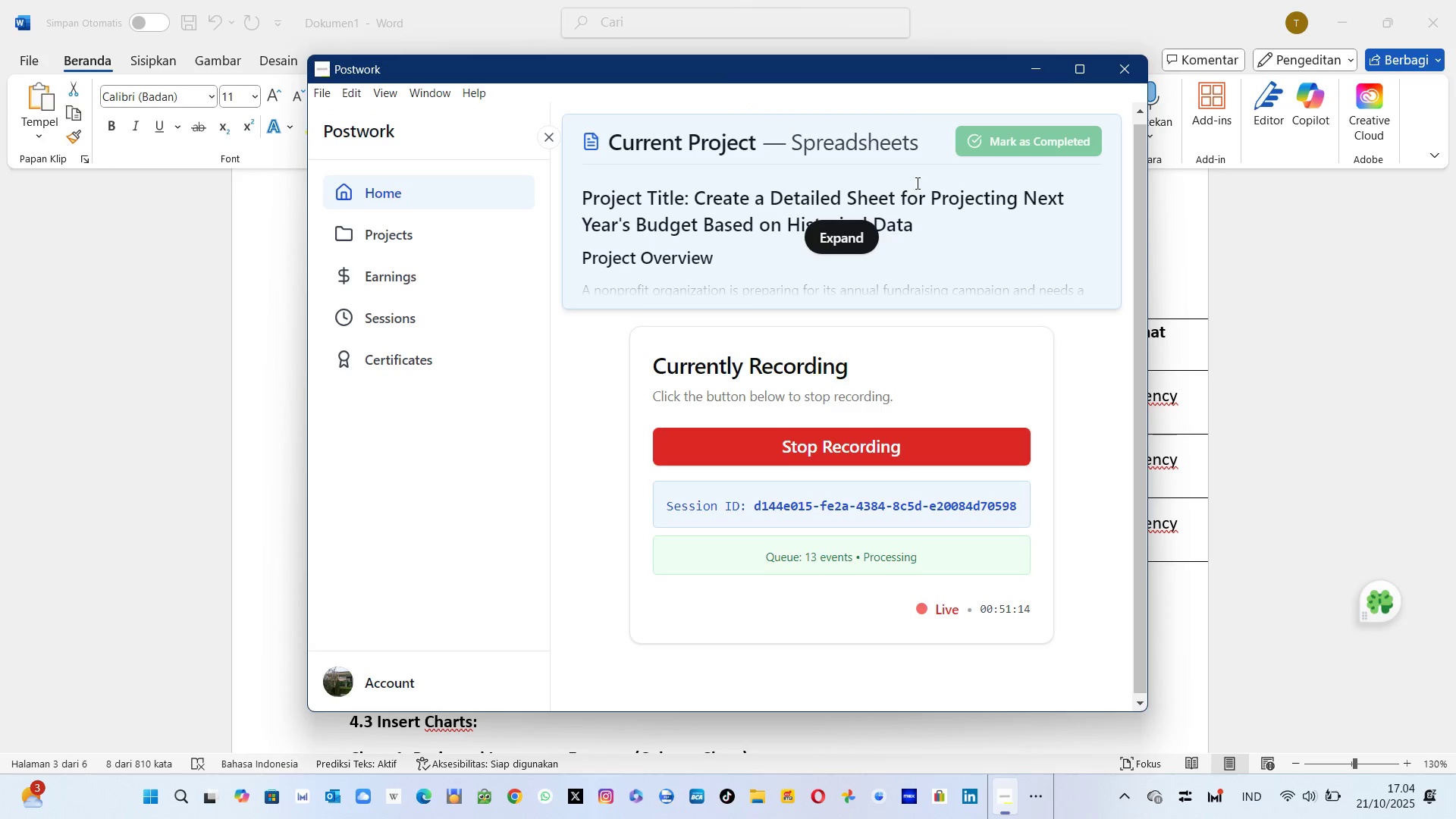 
left_click([1345, 30])
 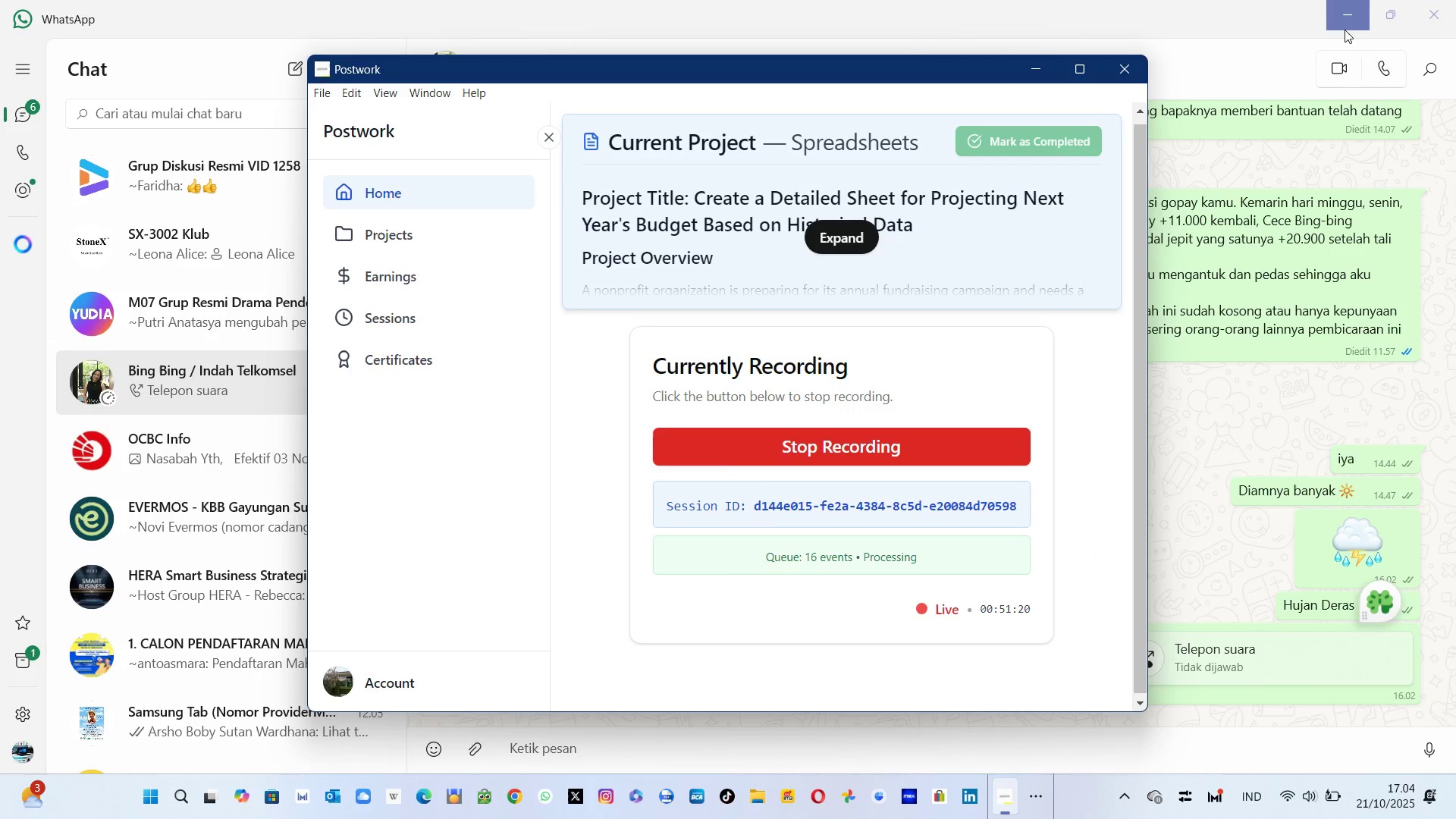 
left_click([1345, 30])
 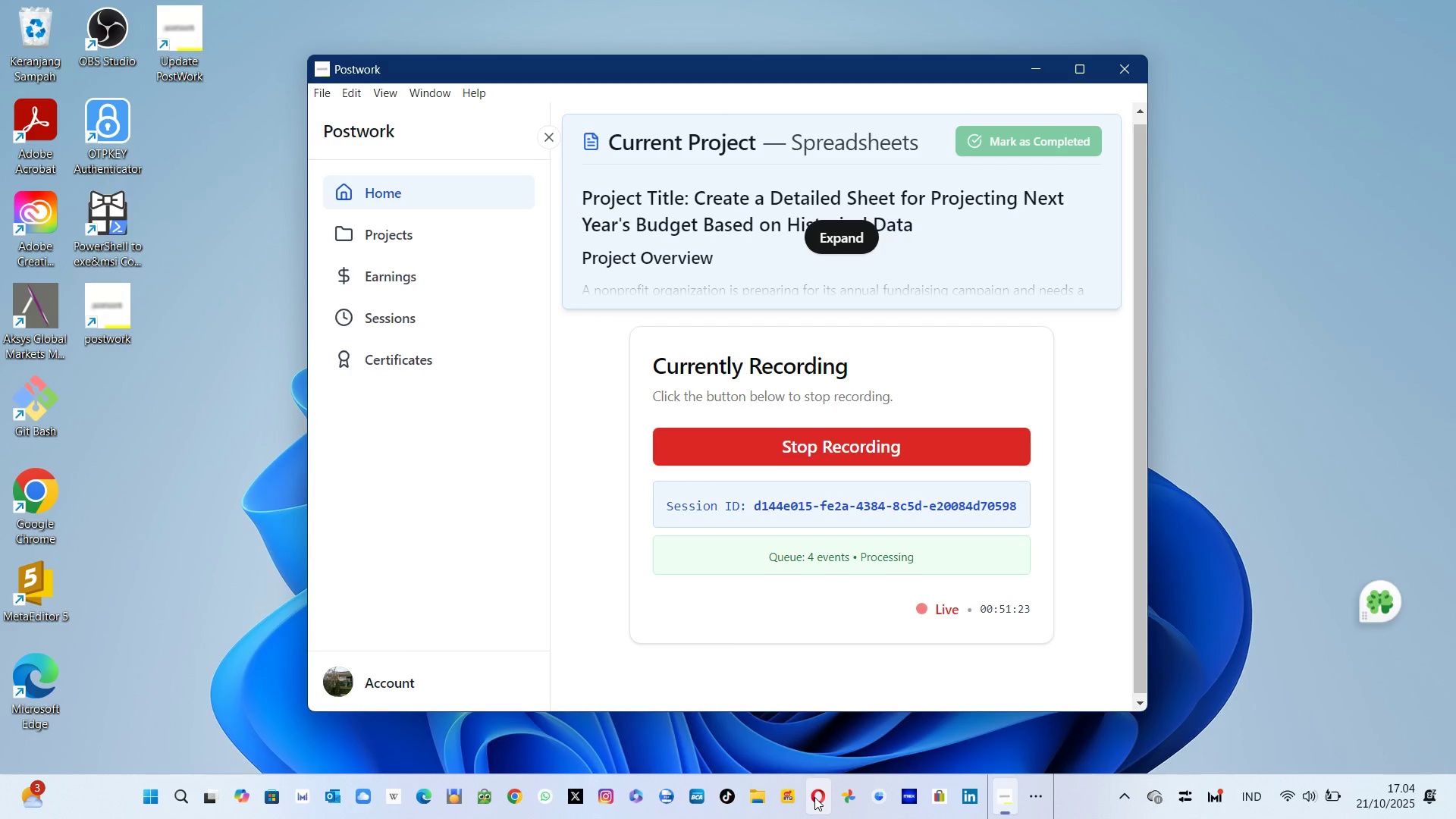 
left_click([814, 797])
 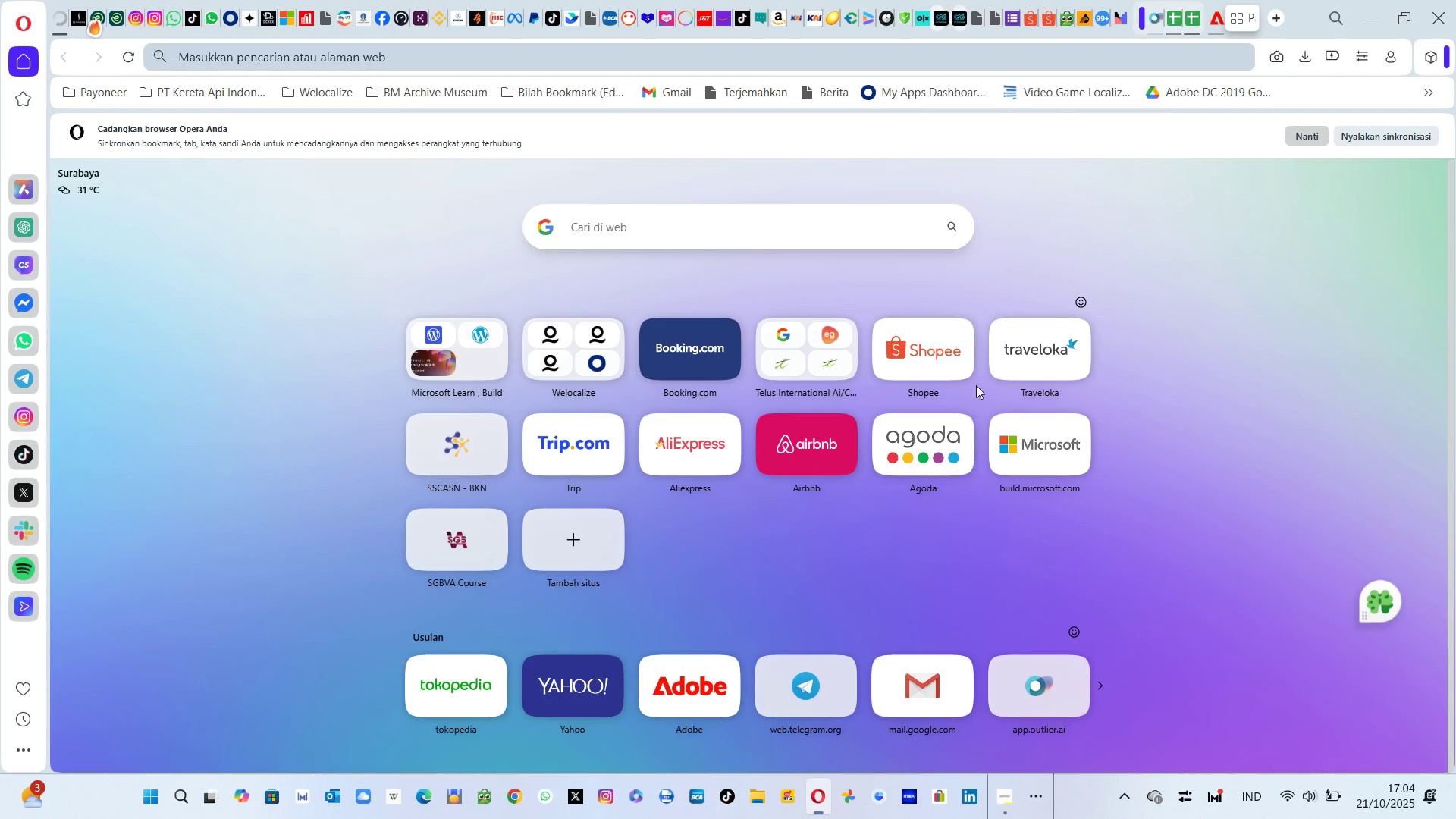 
wait(5.96)
 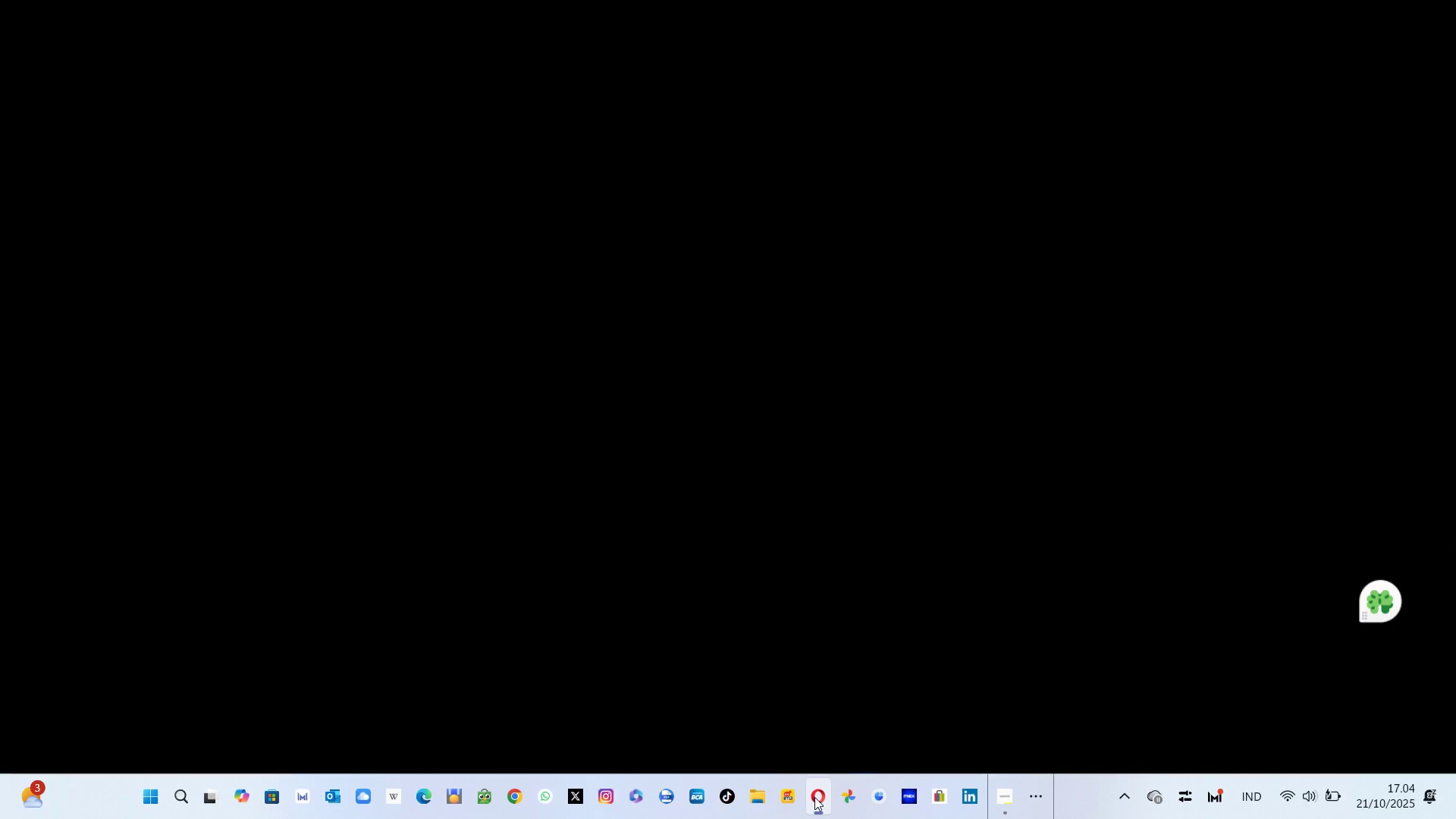 
left_click([1193, 16])
 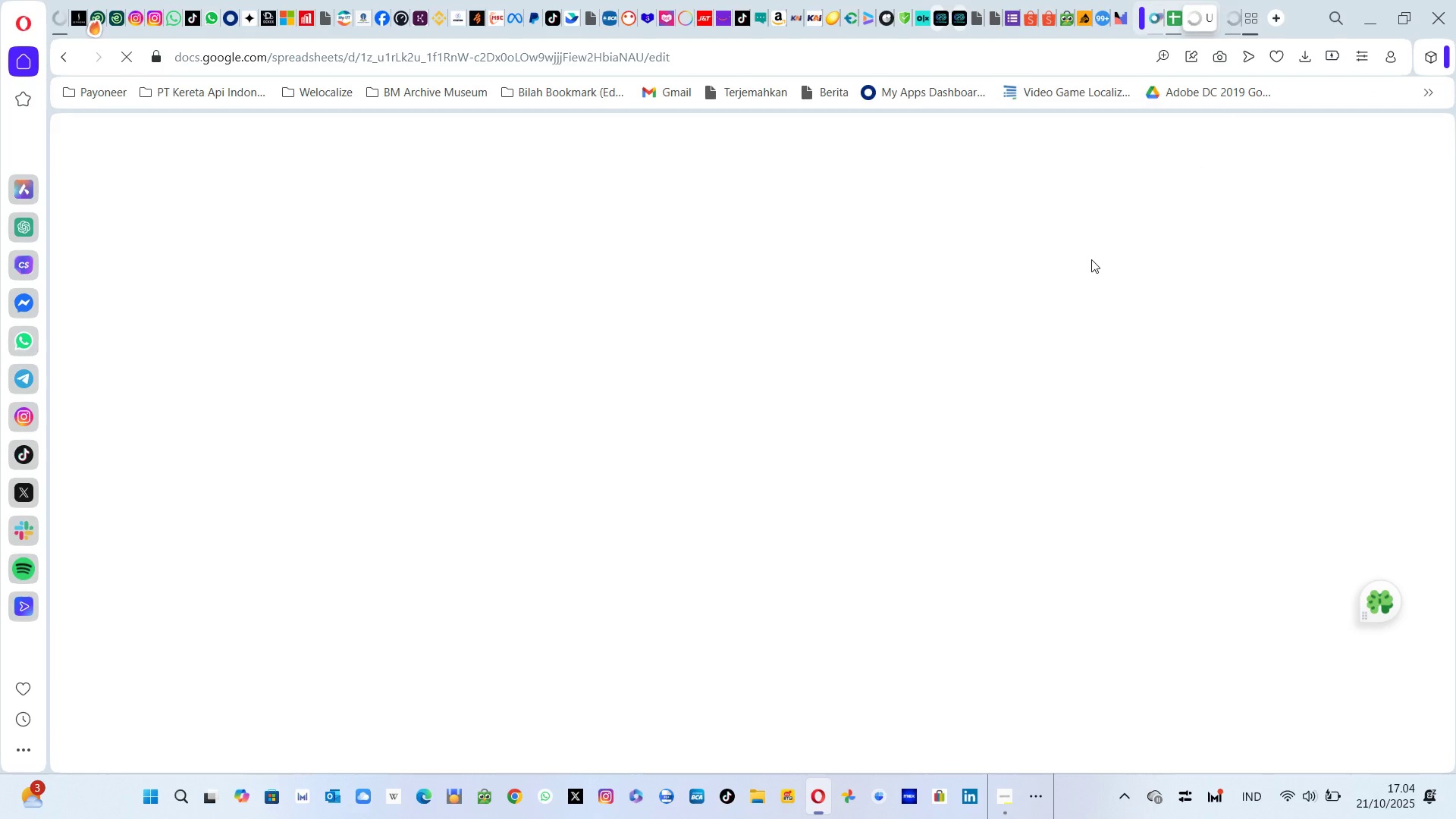 
mouse_move([1048, 338])
 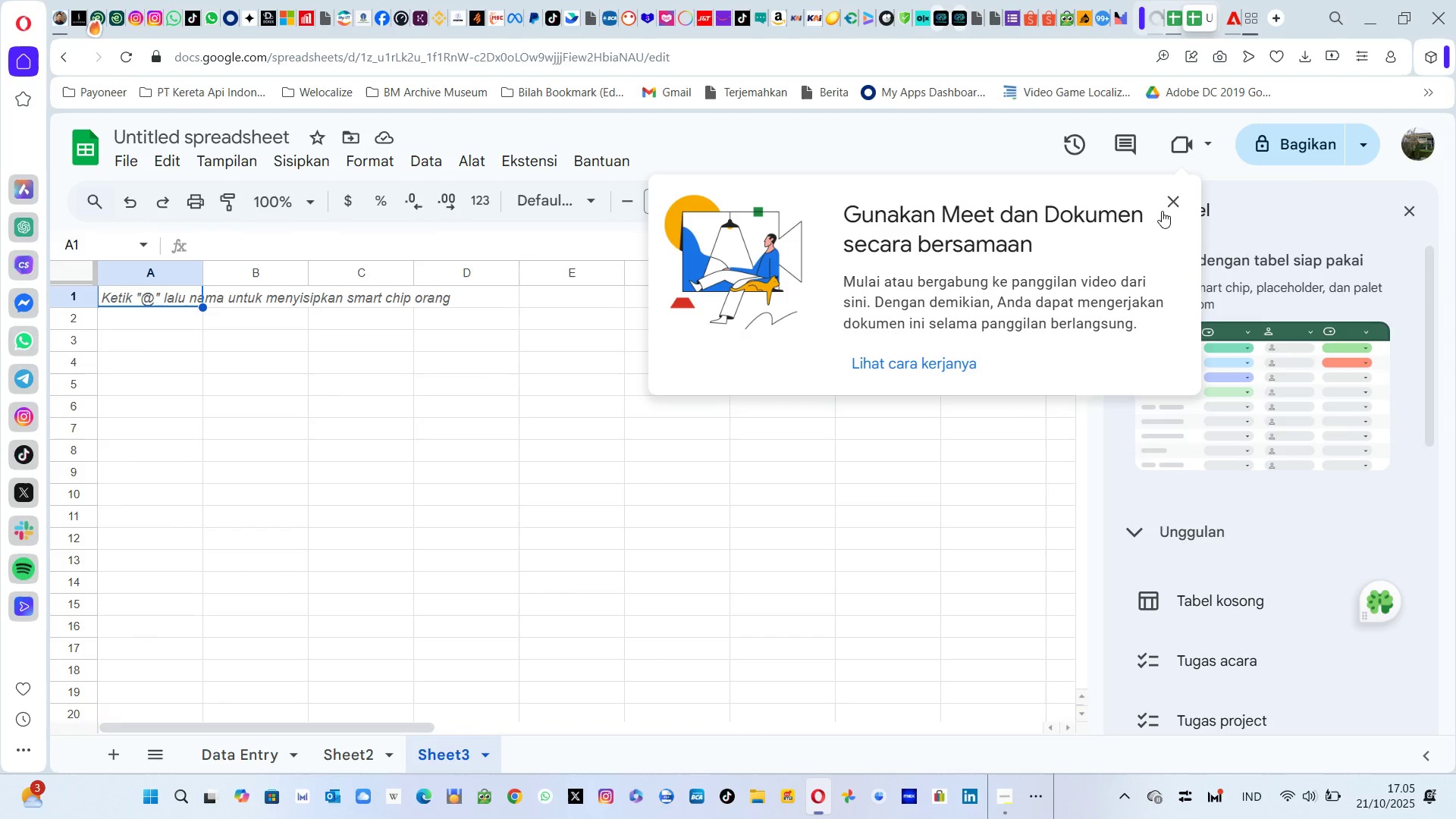 
left_click([1175, 210])
 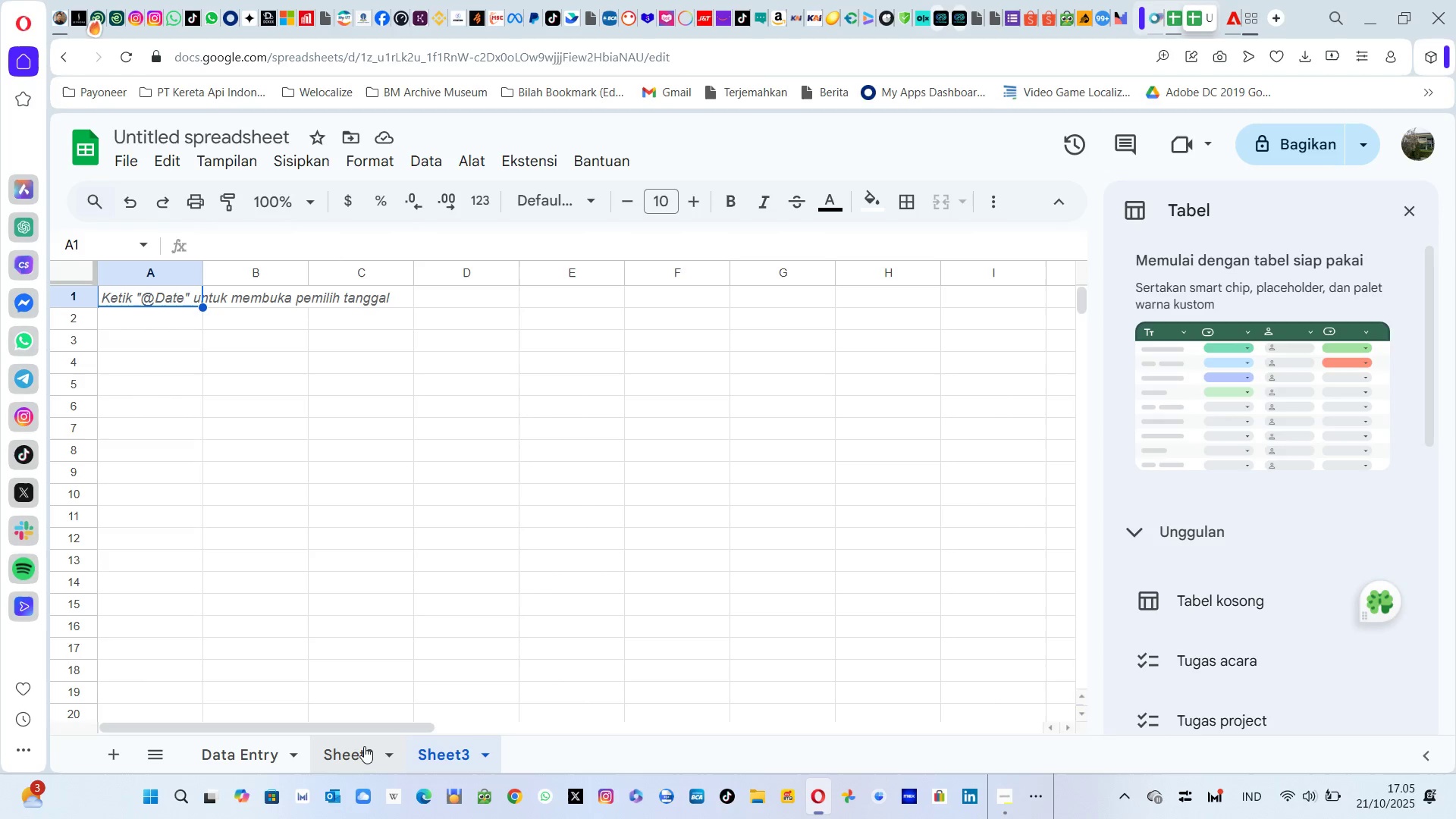 
wait(8.35)
 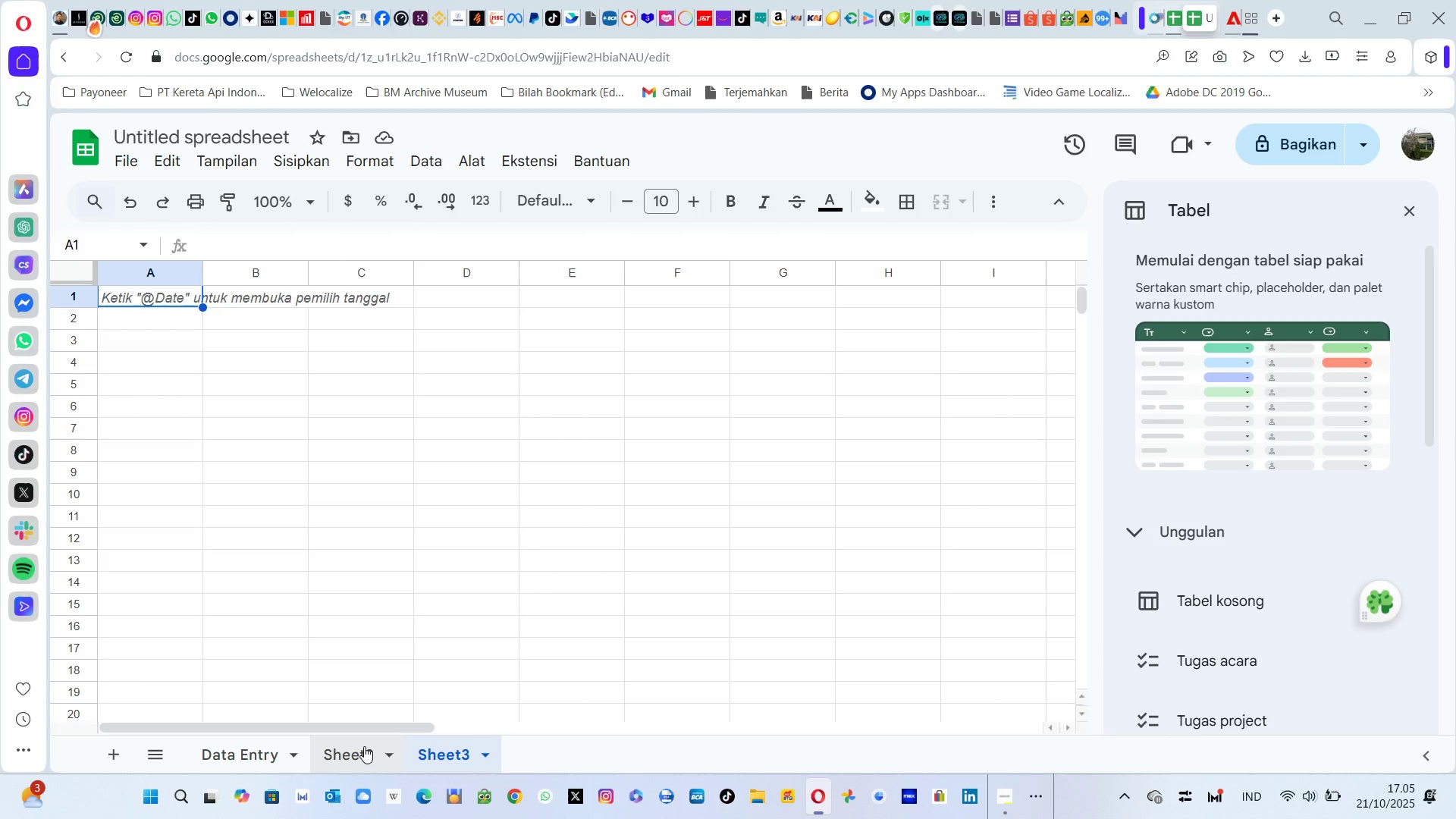 
left_click([439, 752])
 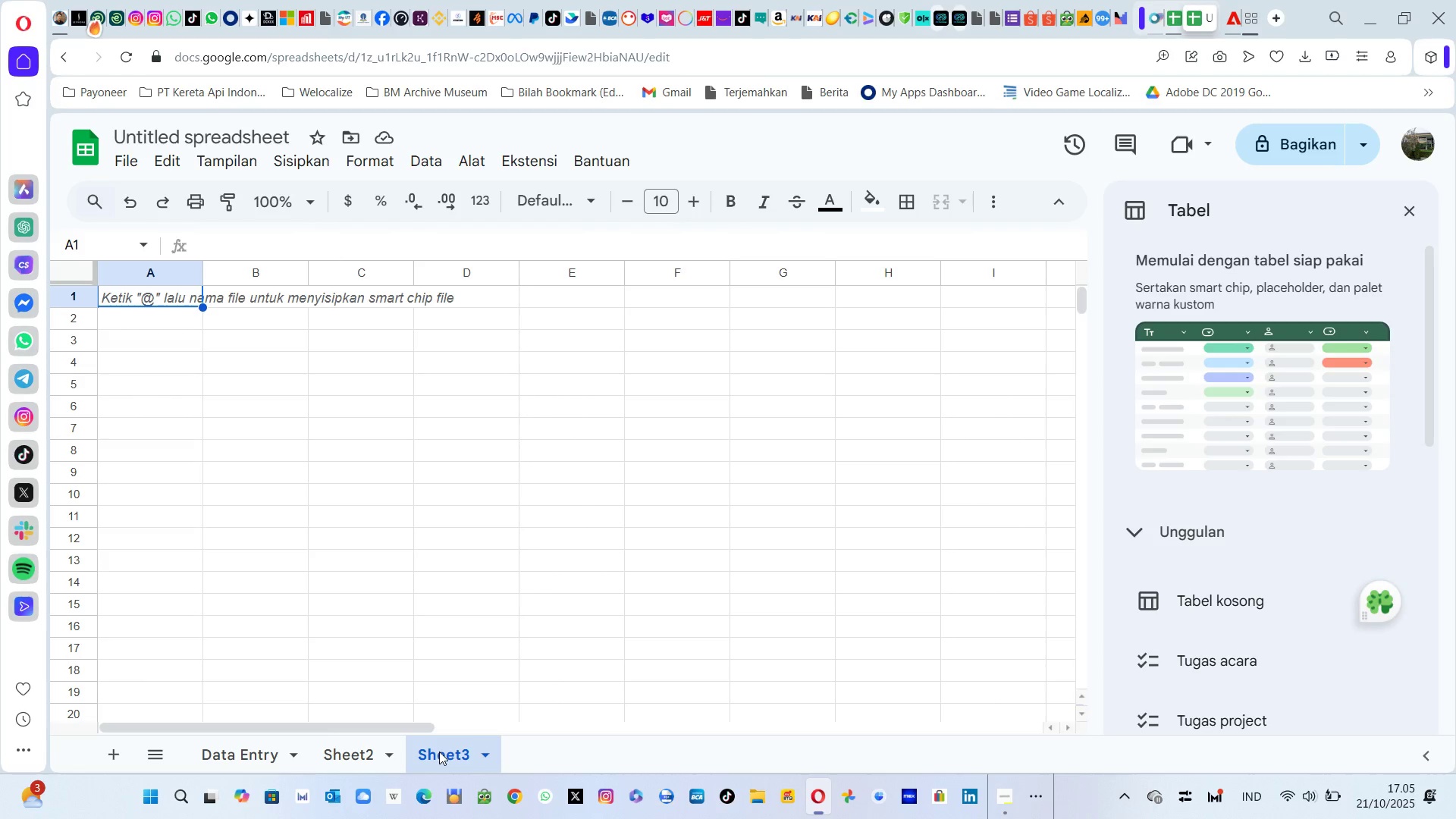 
double_click([439, 752])
 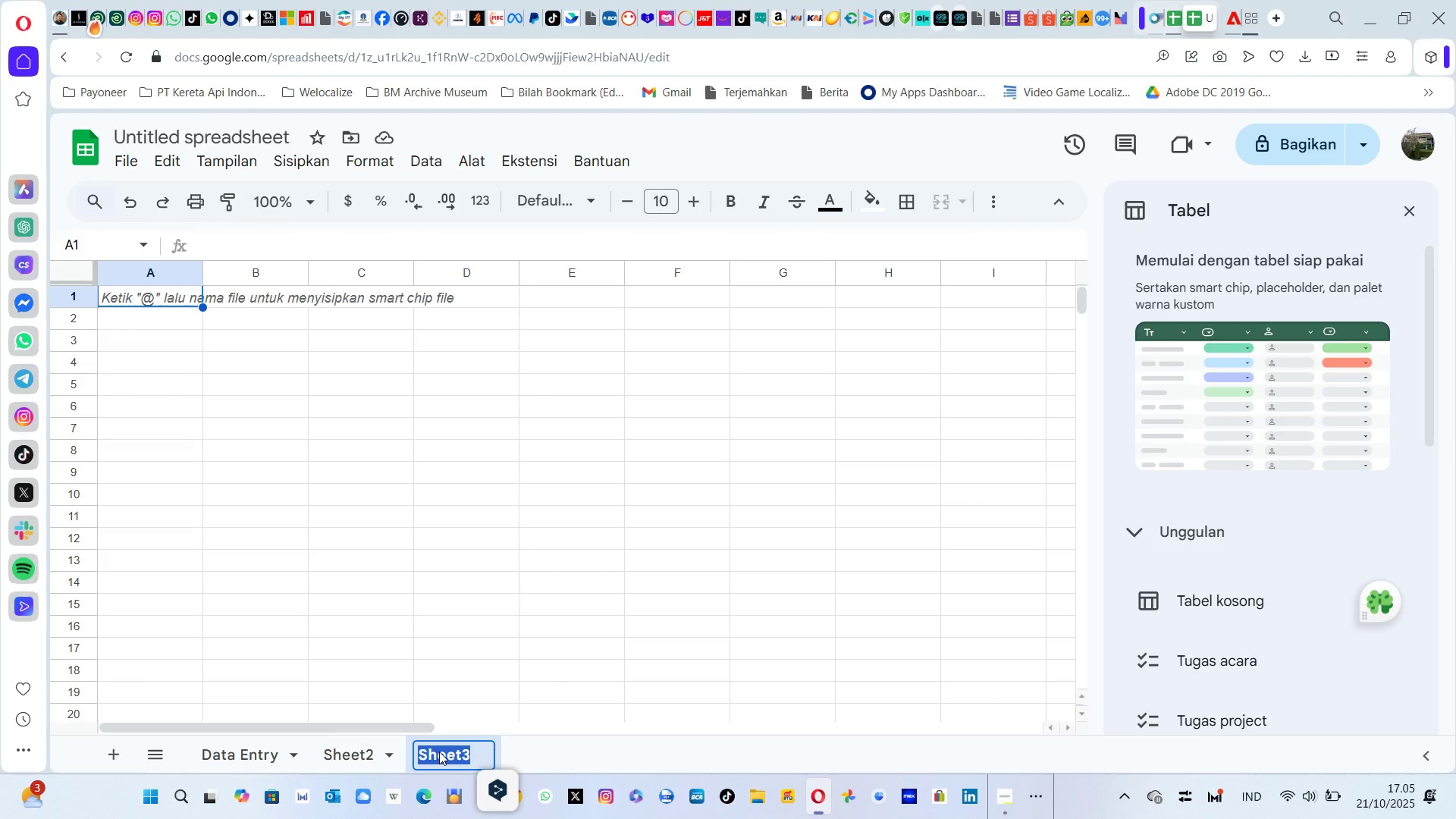 
type(Dashboard)
 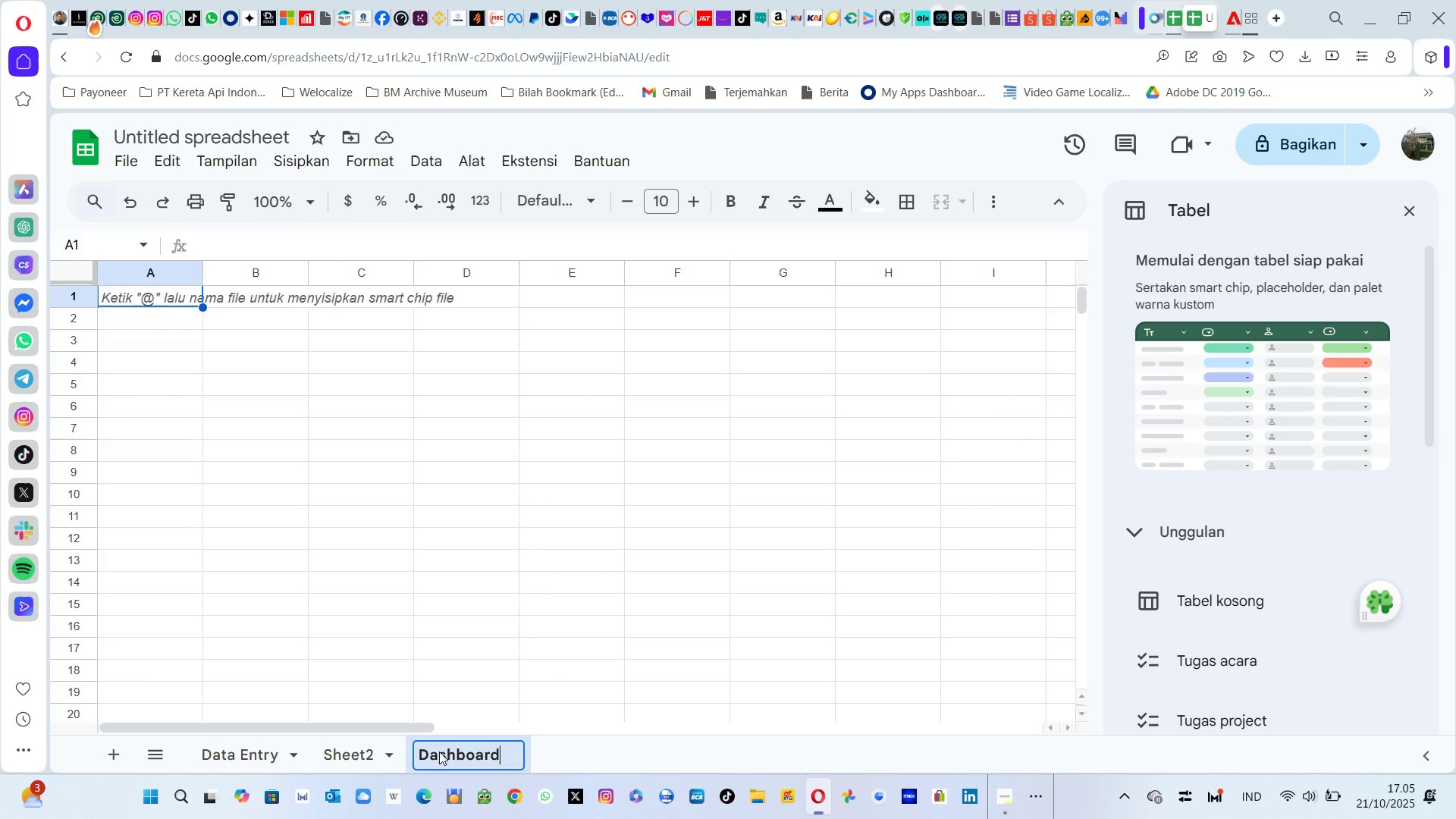 
key(Enter)
 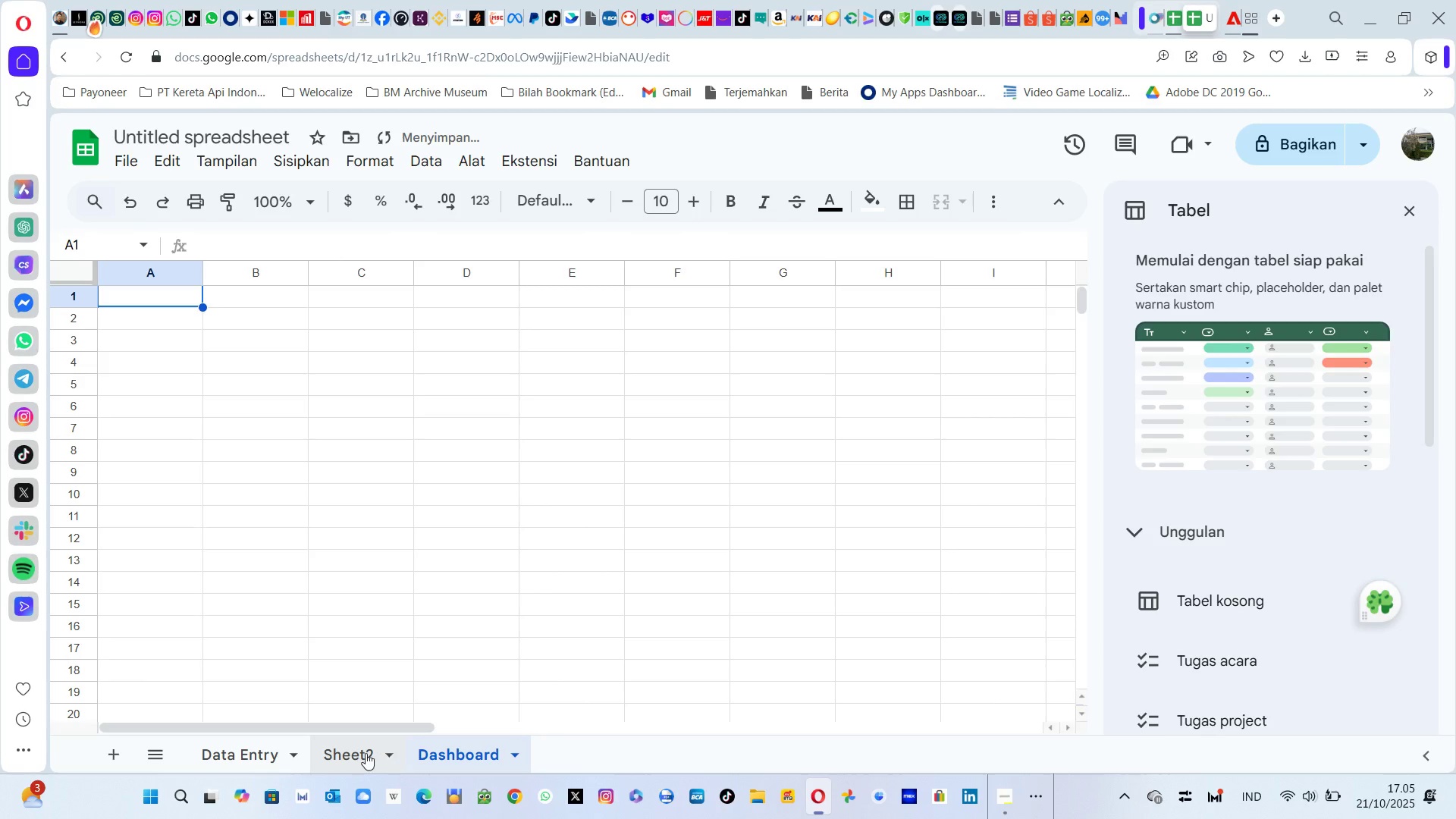 
double_click([364, 753])
 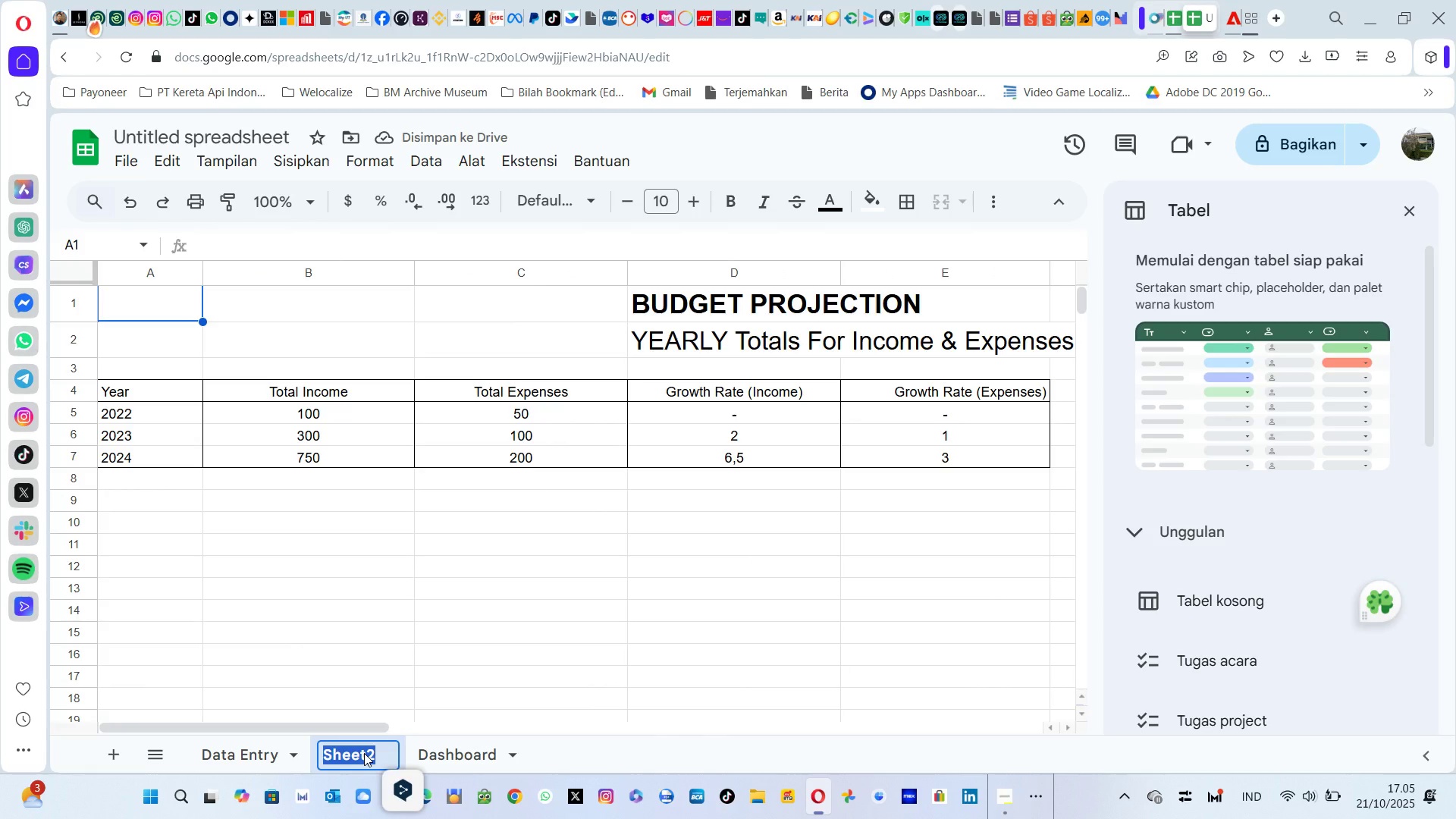 
type(Budget )
key(Backspace)
key(Backspace)
key(Backspace)
key(Backspace)
key(Backspace)
key(Backspace)
key(Backspace)
type(P)
key(Backspace)
type(Budget)
 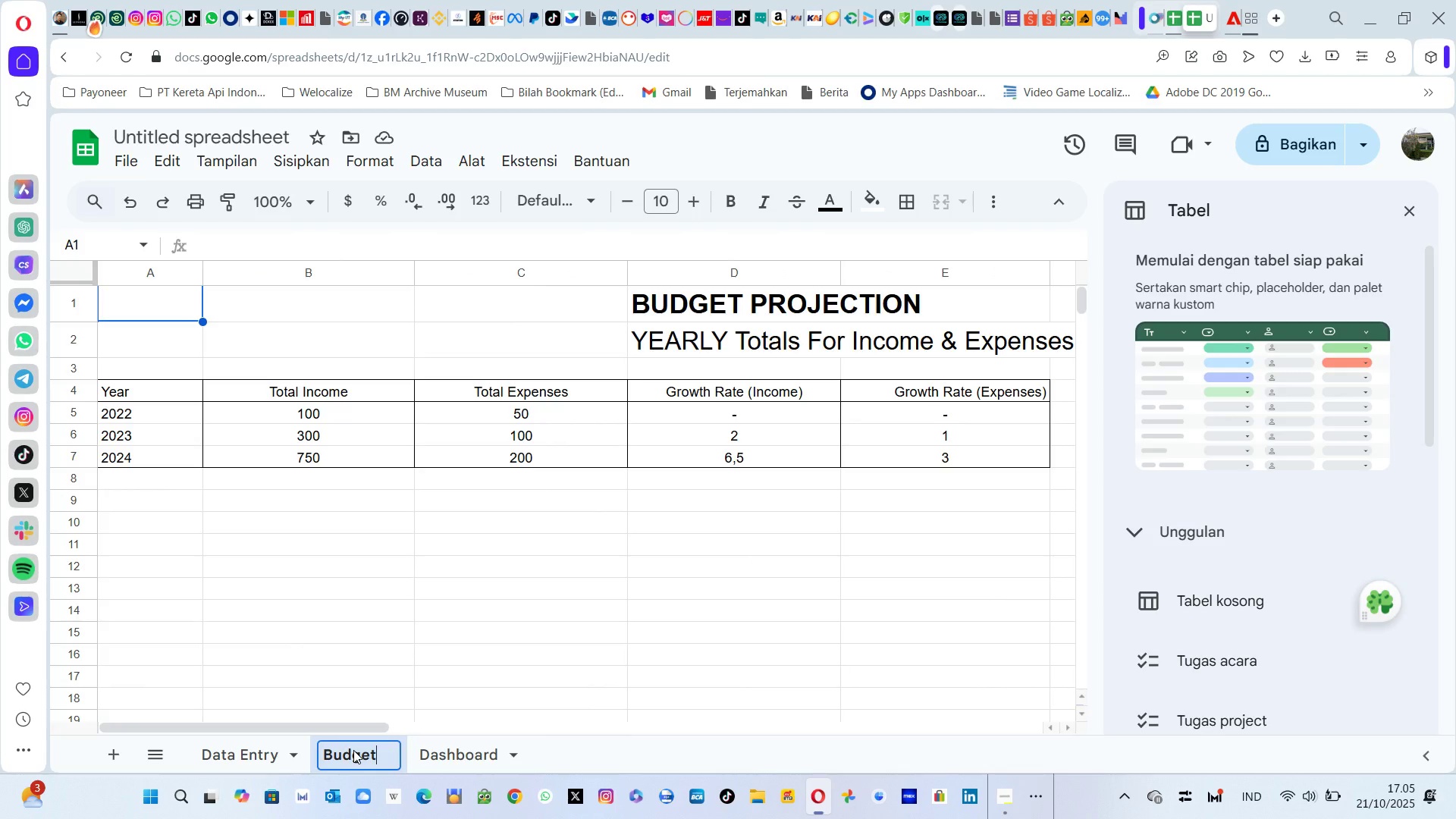 
key(Enter)
 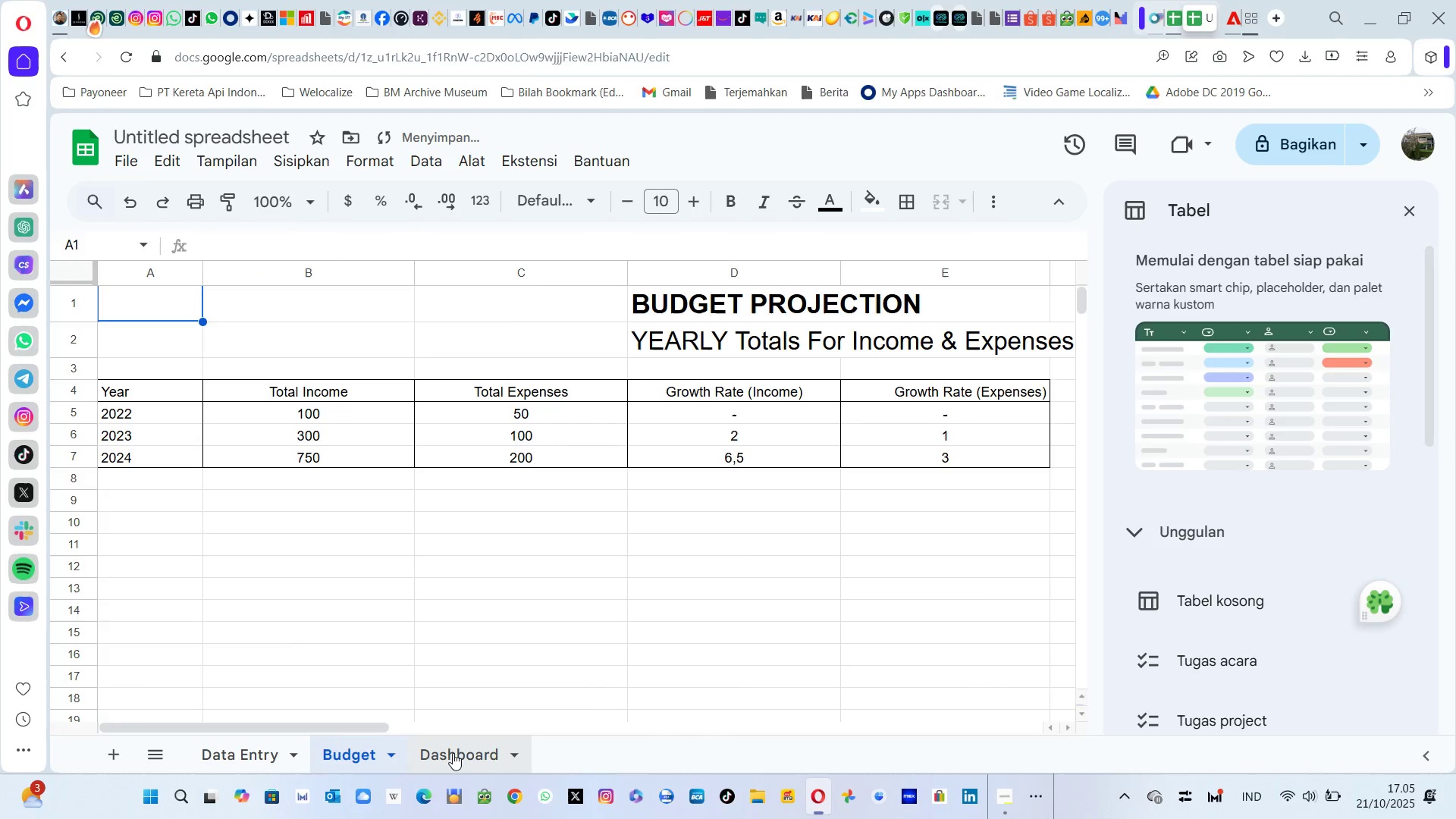 
left_click([453, 755])
 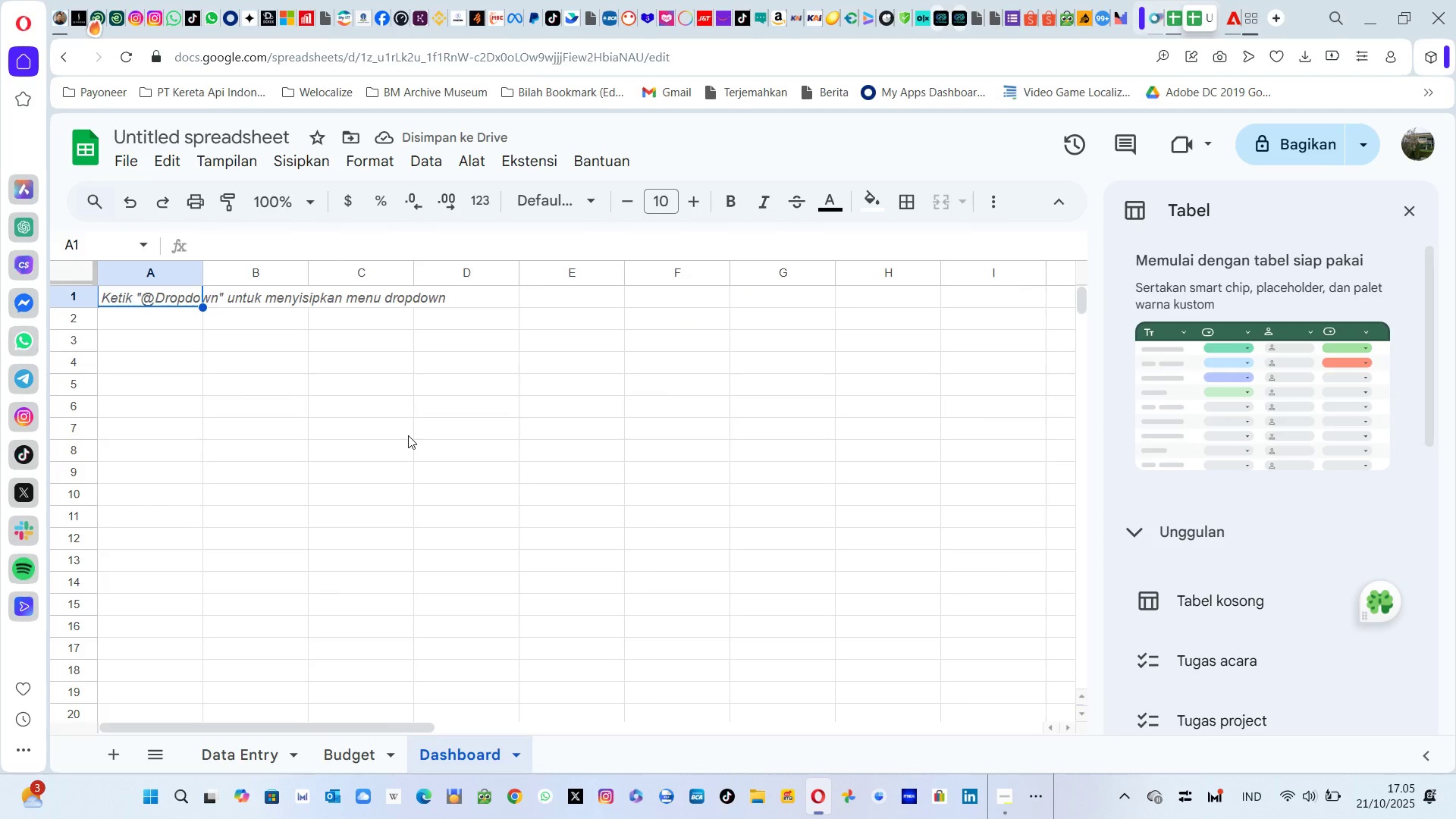 
key(Alt+AltLeft)
 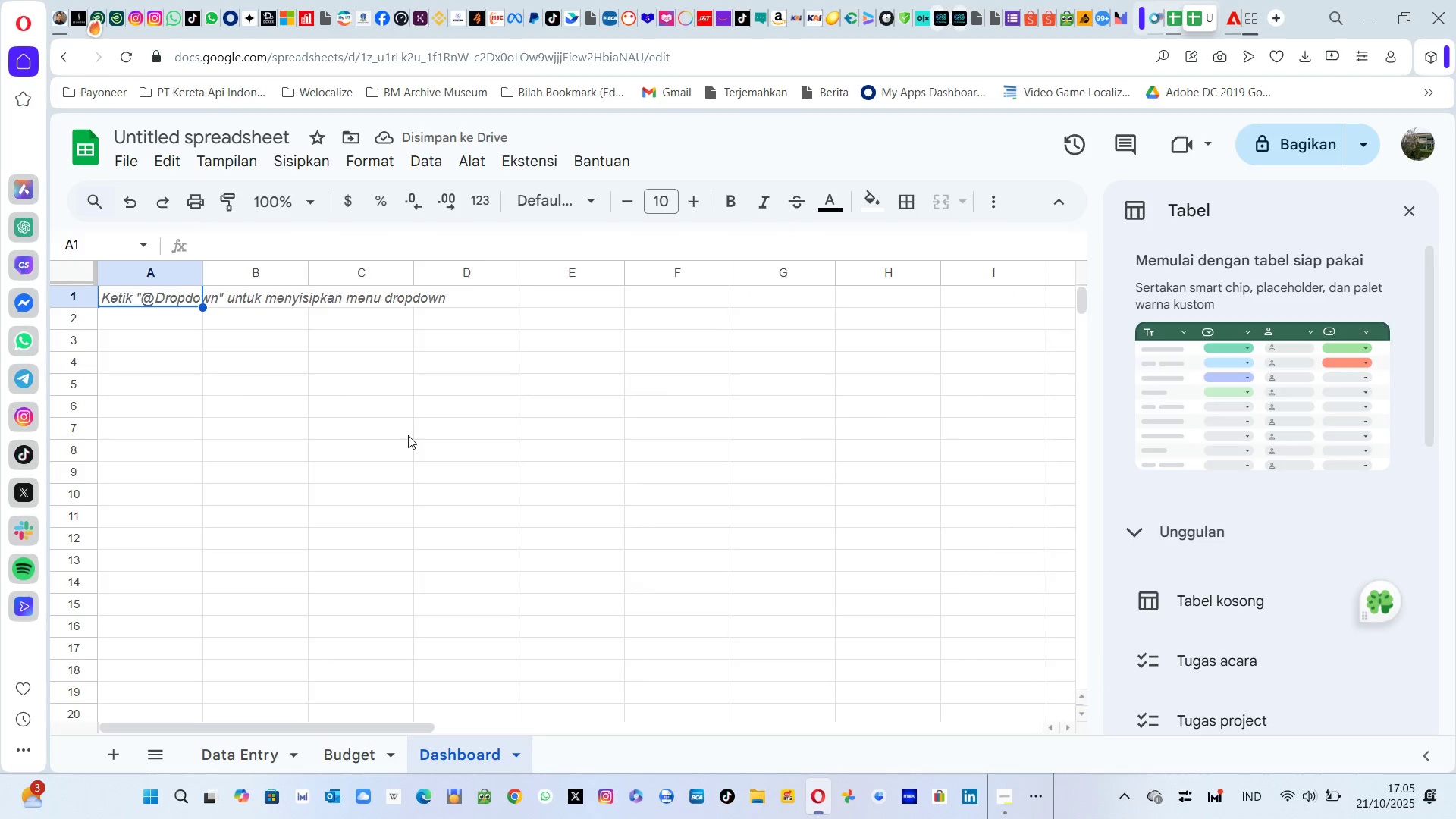 
key(Alt+Tab)